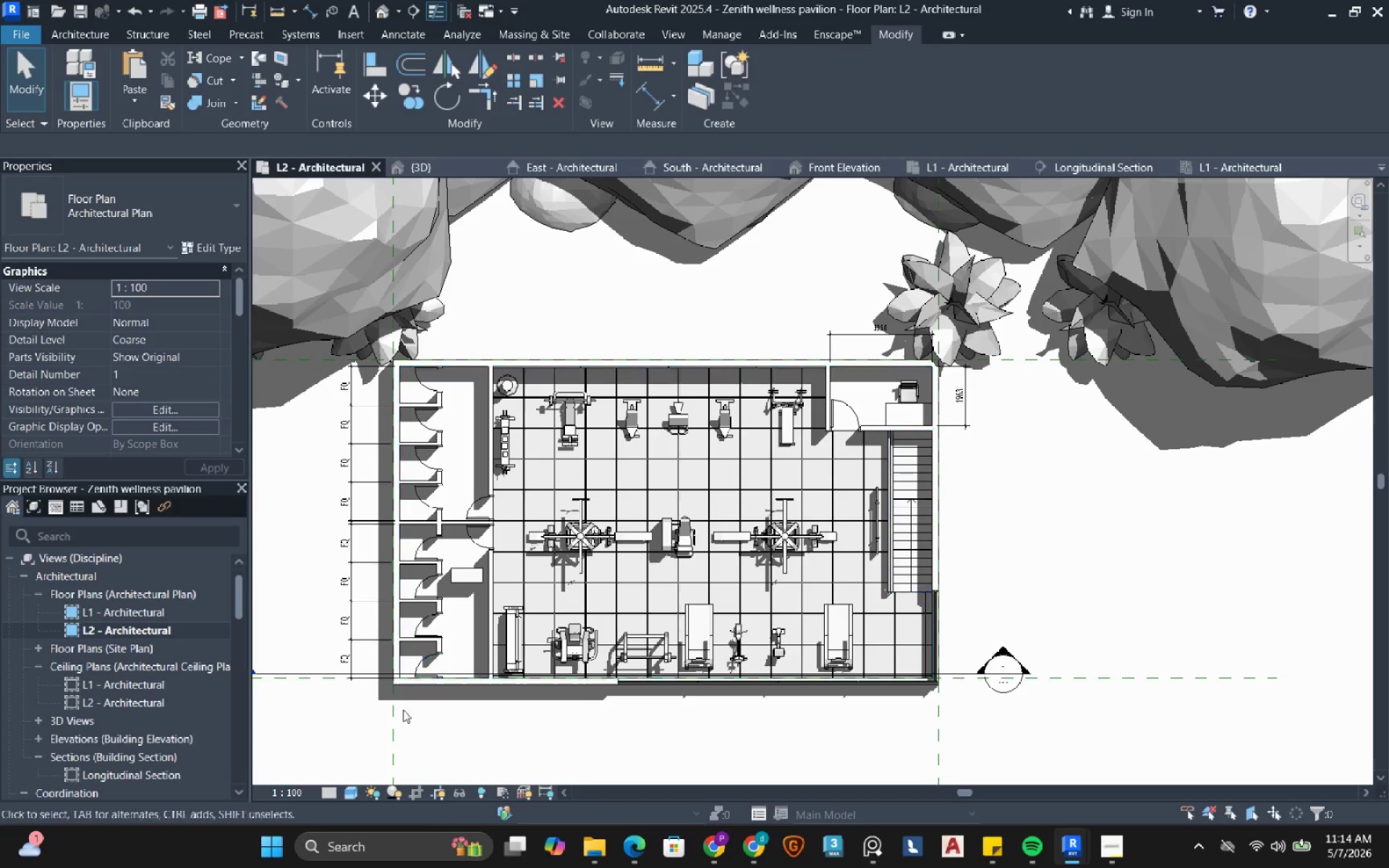 
left_click([353, 798])
 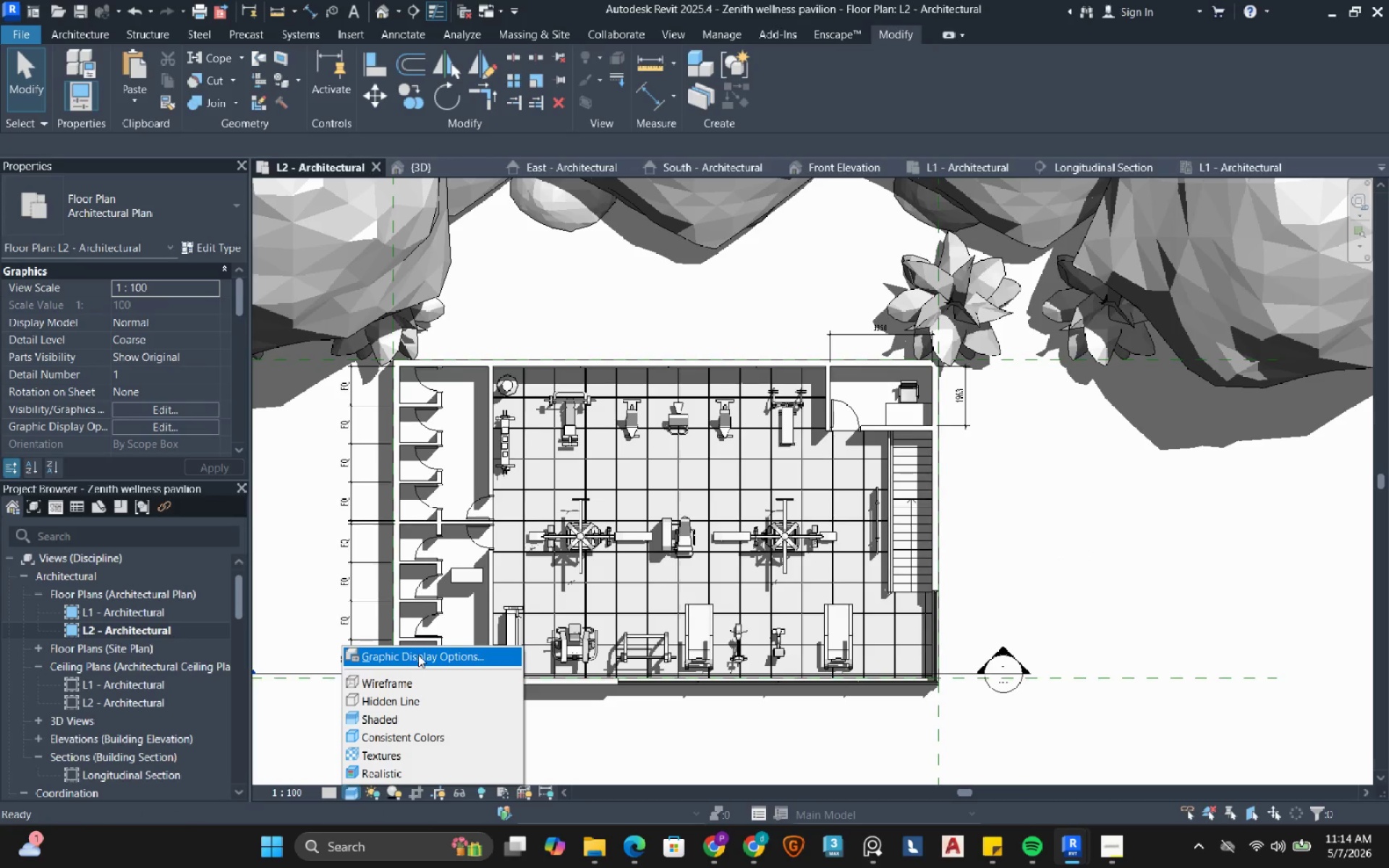 
left_click([418, 655])
 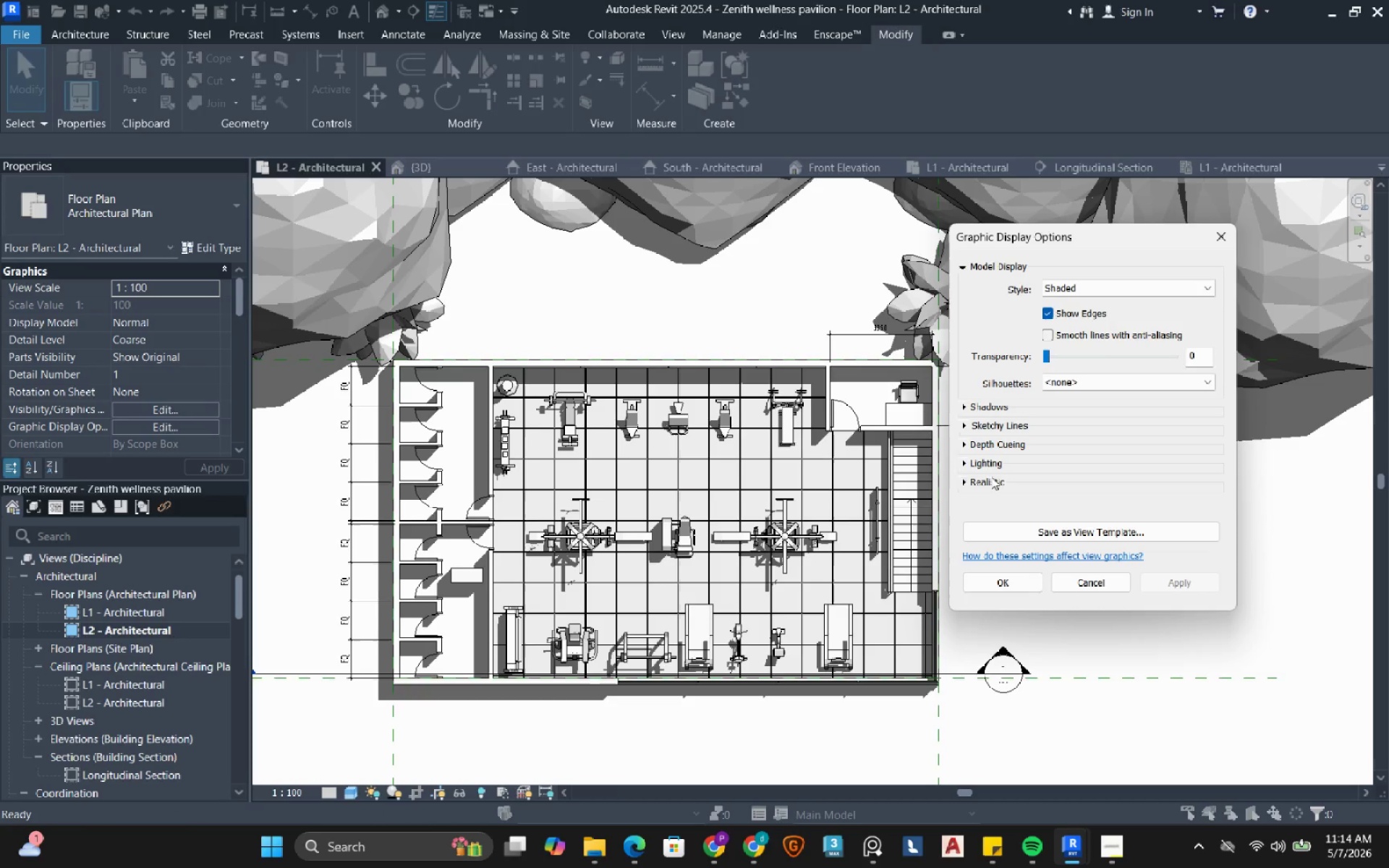 
left_click([966, 467])
 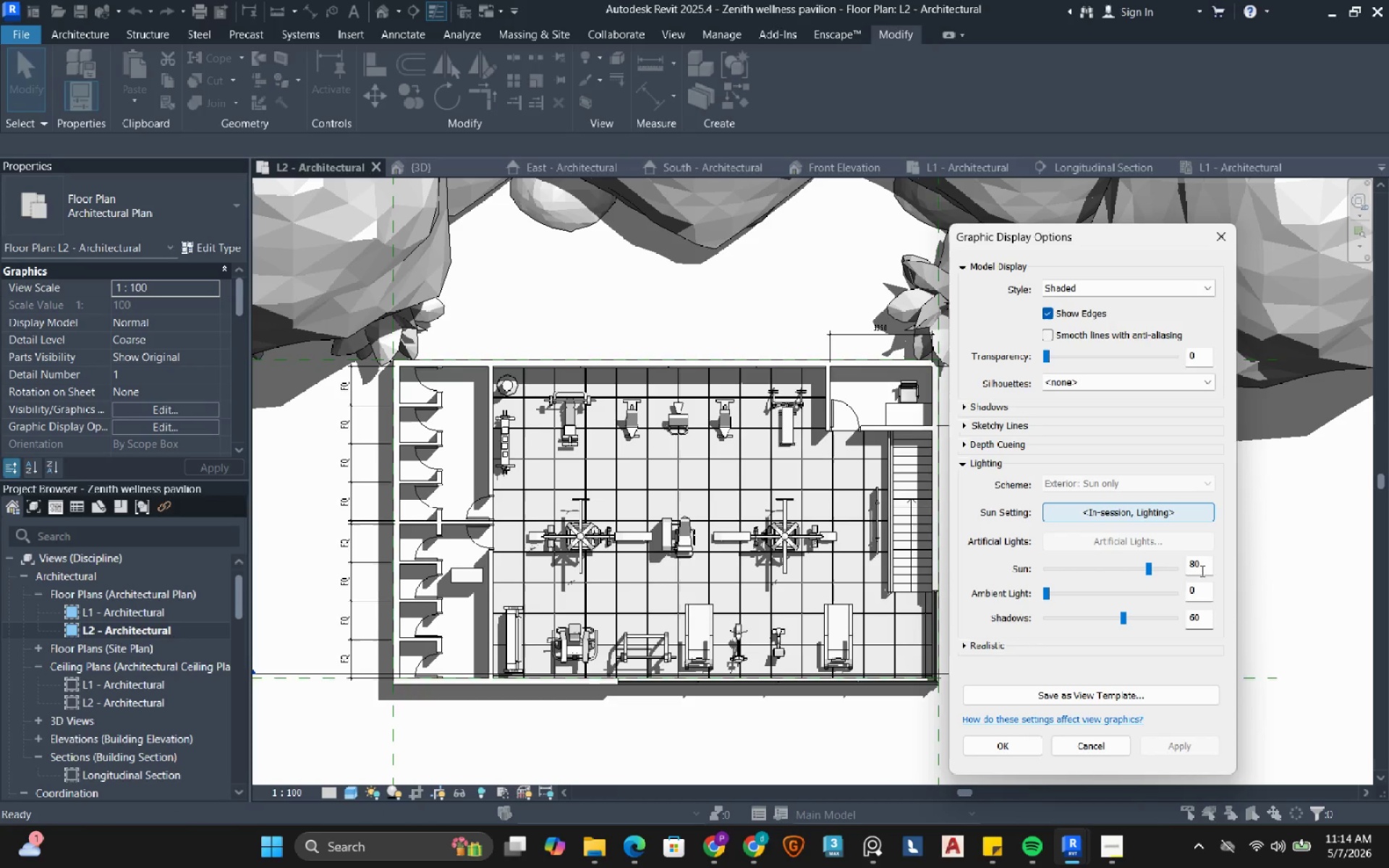 
left_click_drag(start_coordinate=[1206, 569], to_coordinate=[1158, 567])
 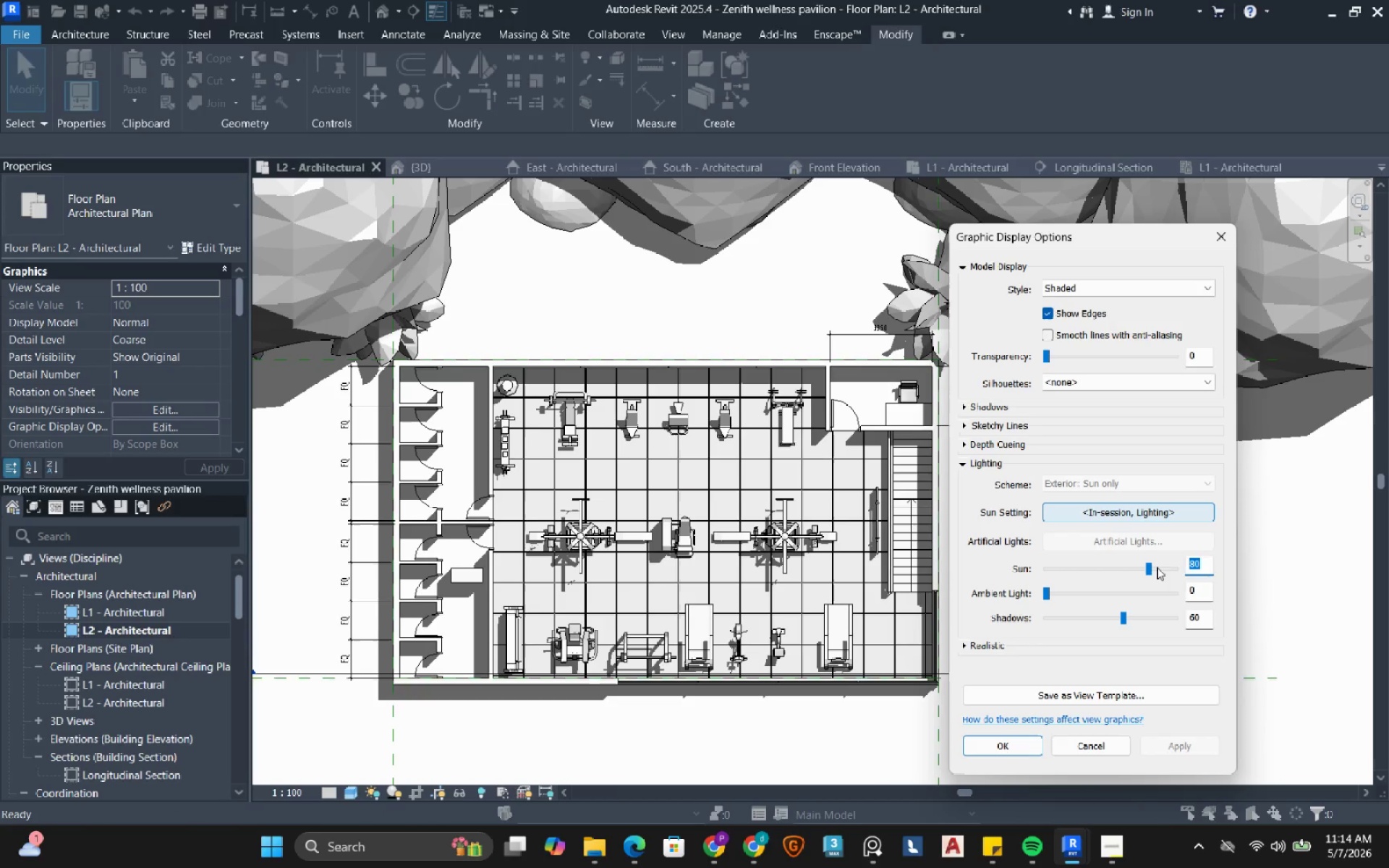 
key(Numpad5)
 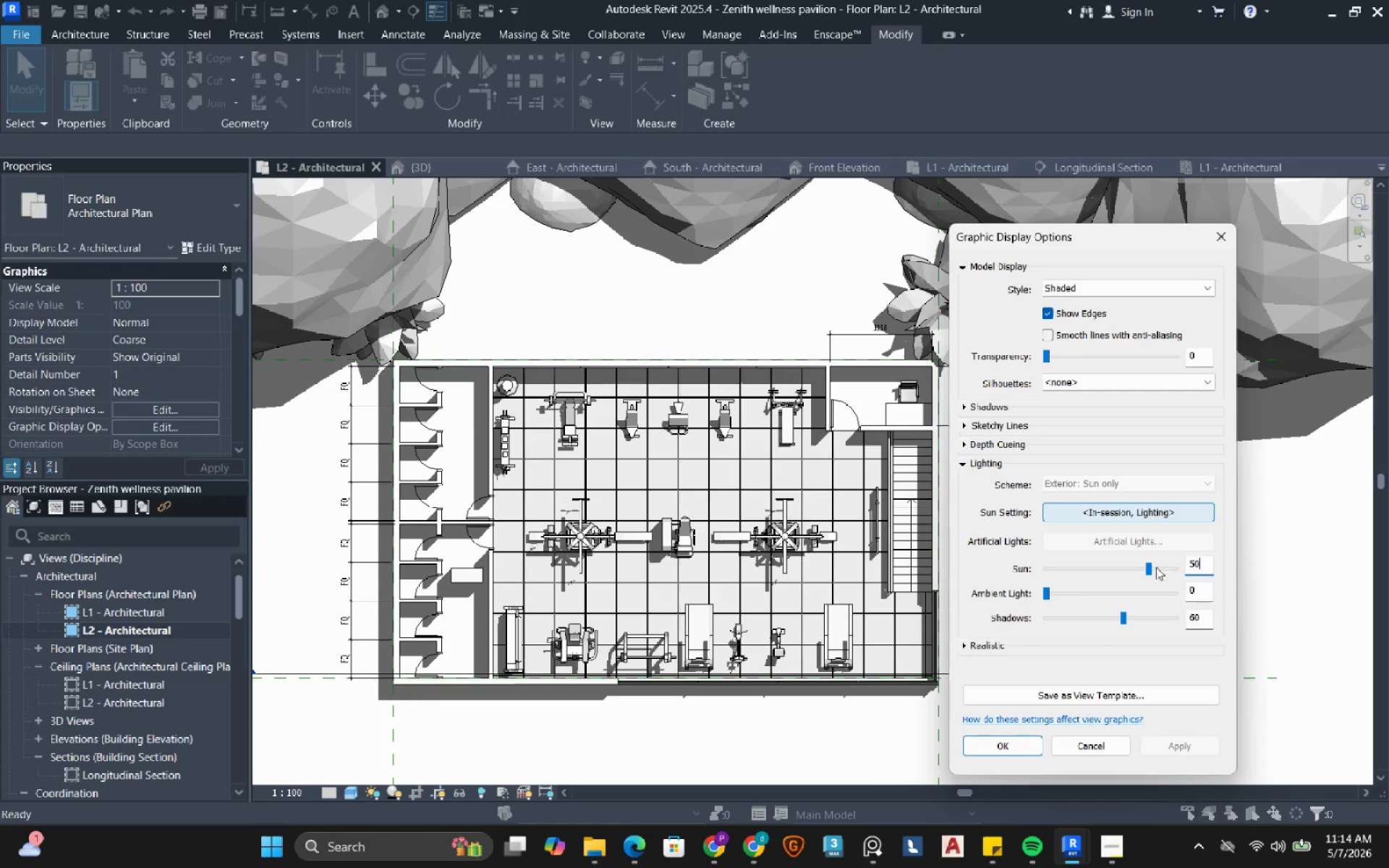 
key(Numpad0)
 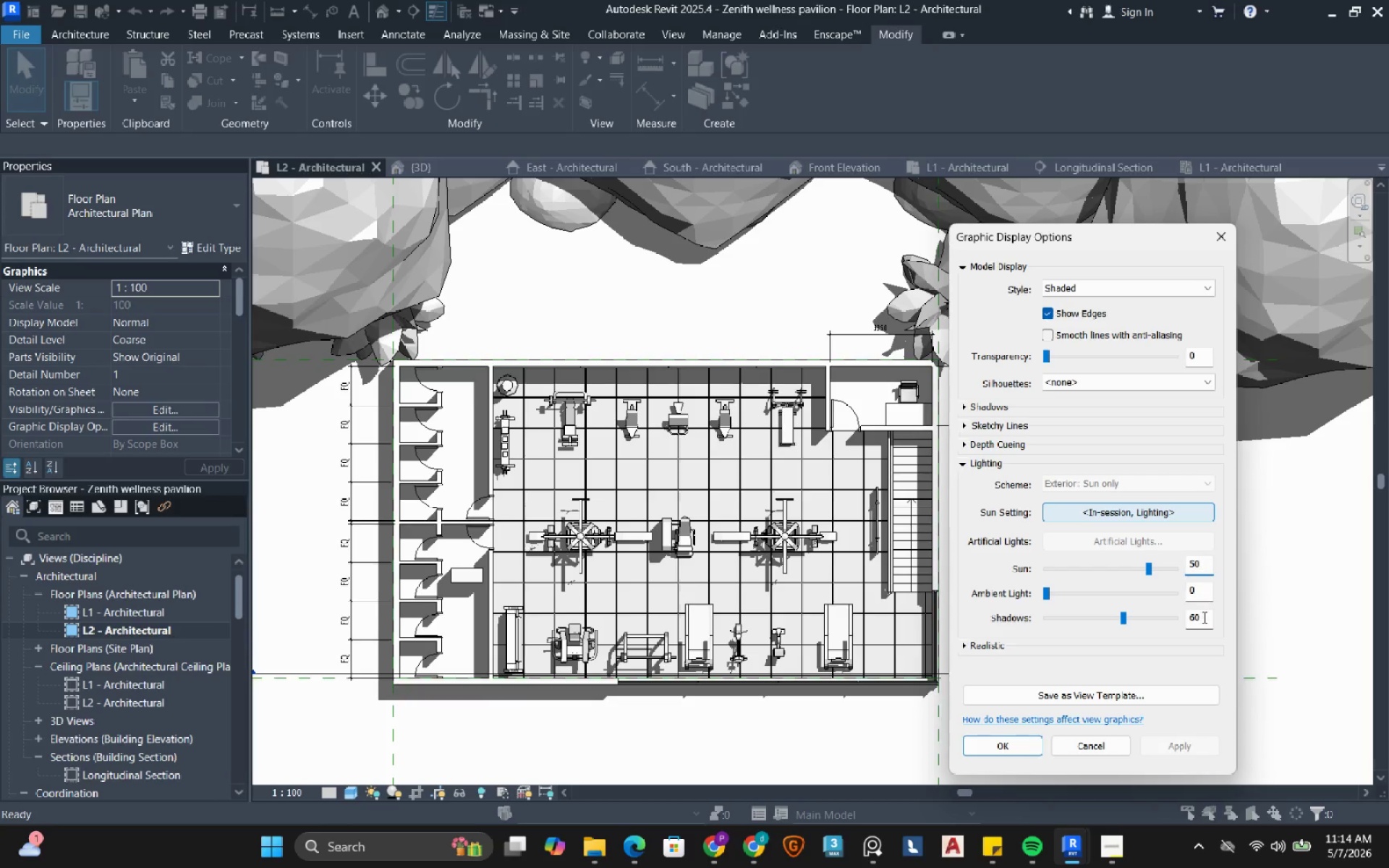 
left_click_drag(start_coordinate=[1205, 617], to_coordinate=[1185, 617])
 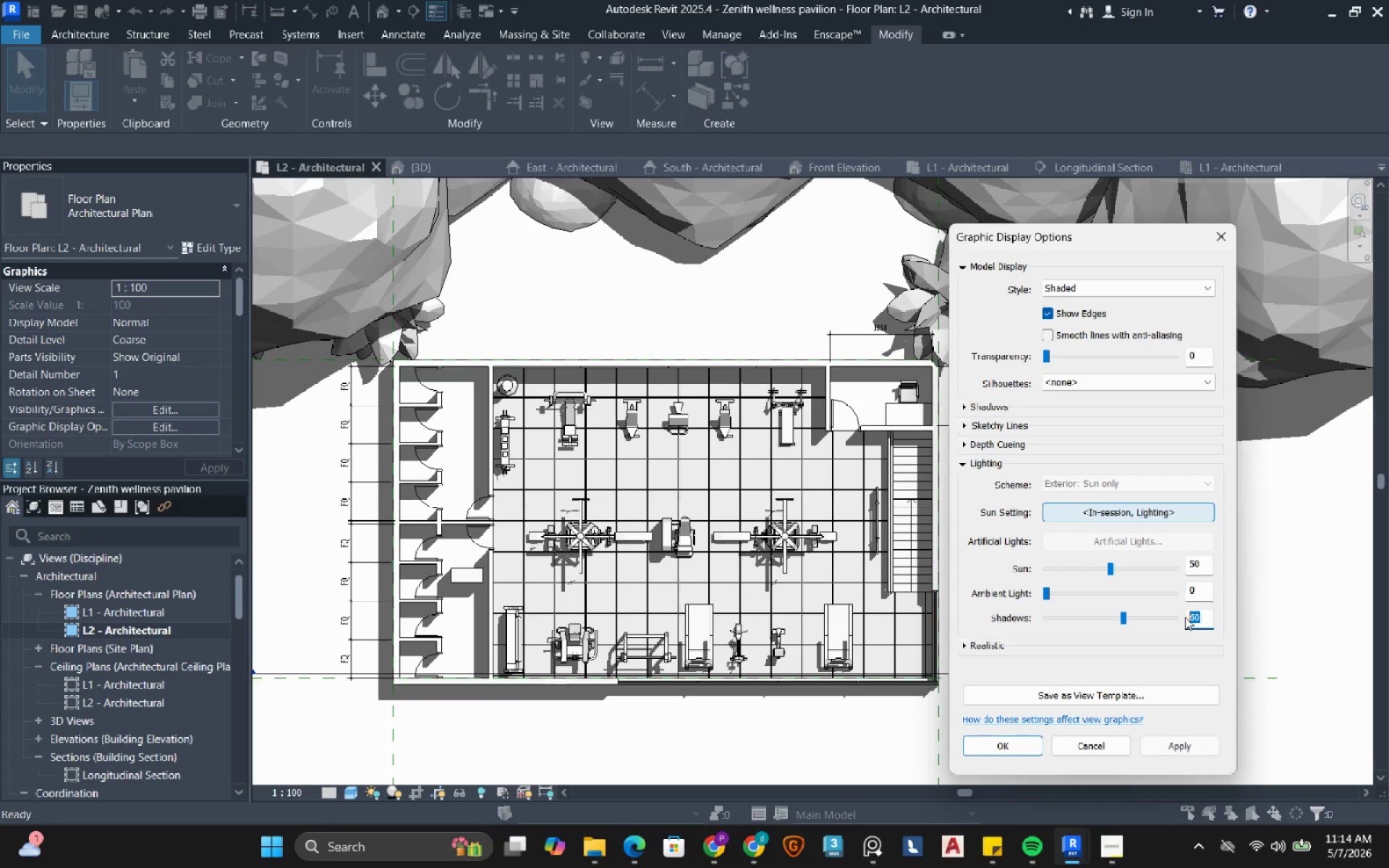 
key(Numpad3)
 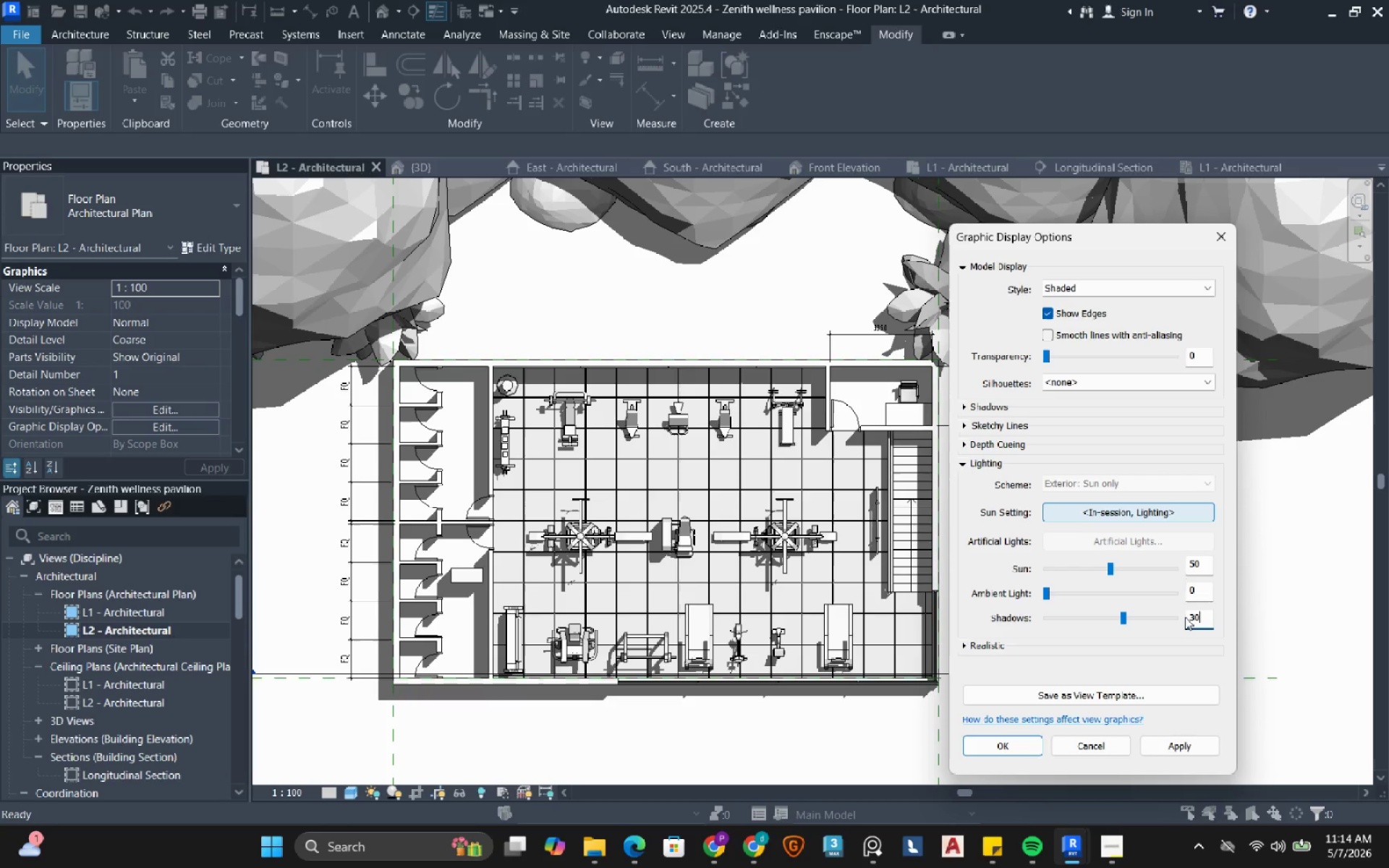 
key(Numpad0)
 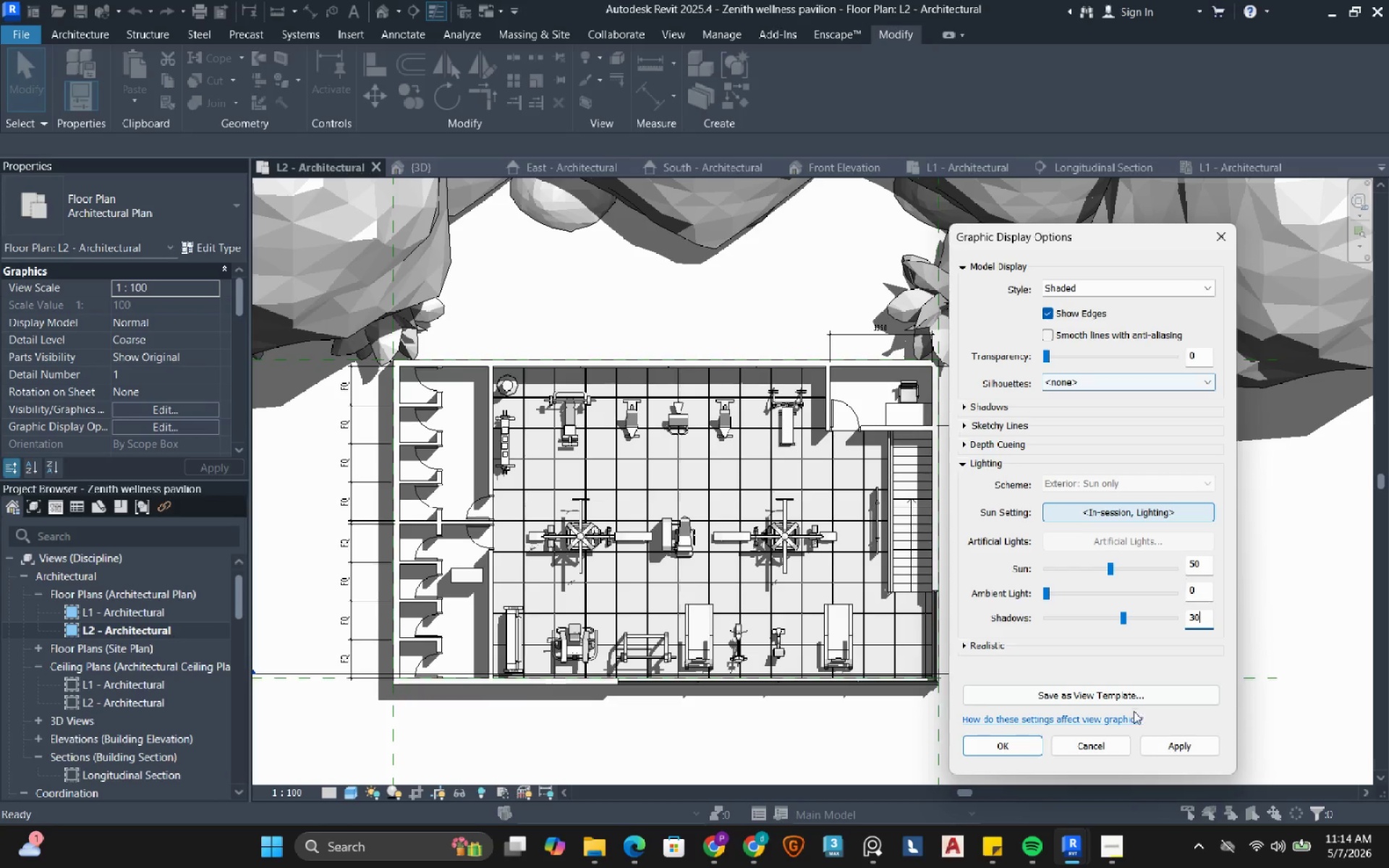 
left_click([1170, 744])
 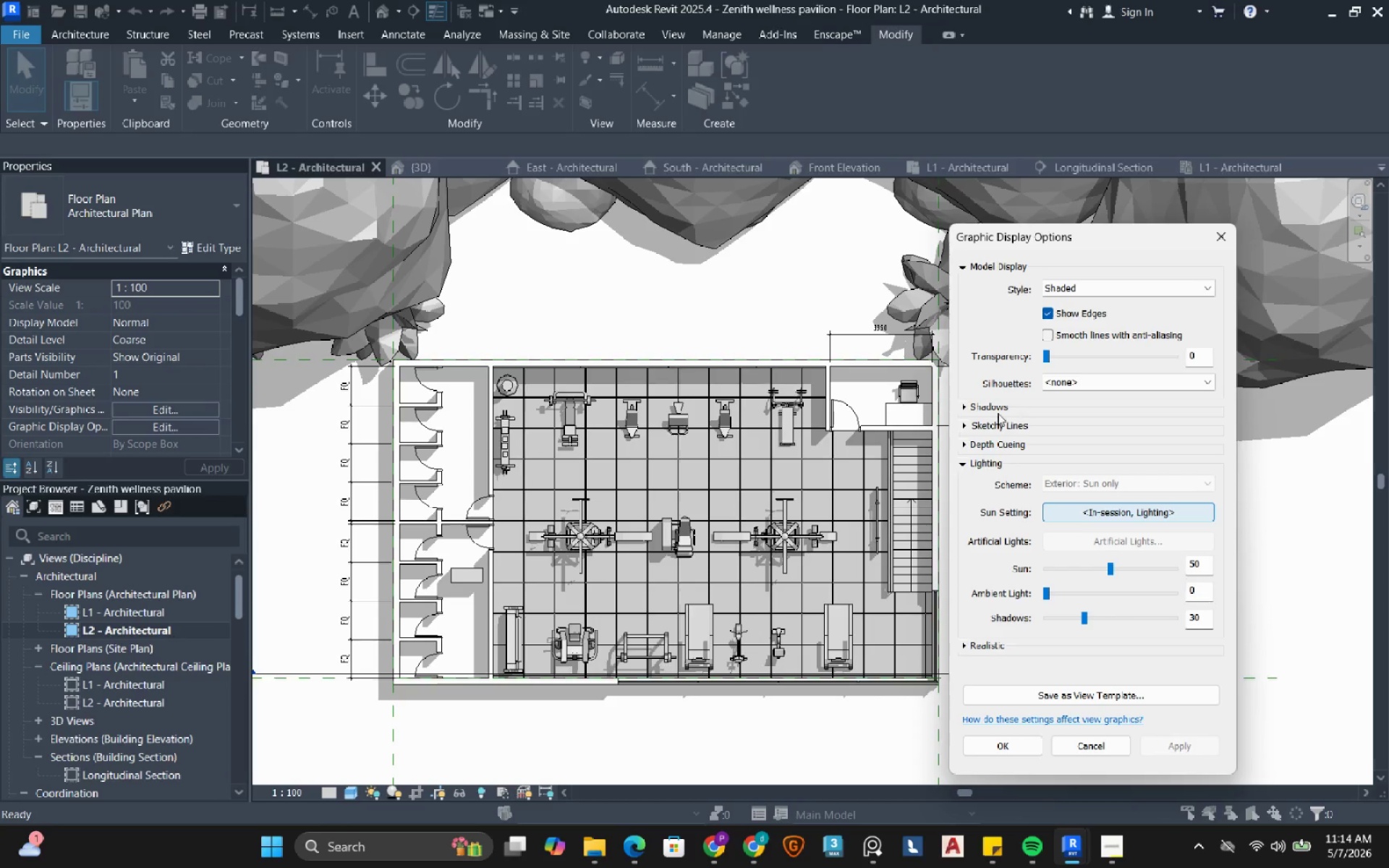 
left_click([968, 409])
 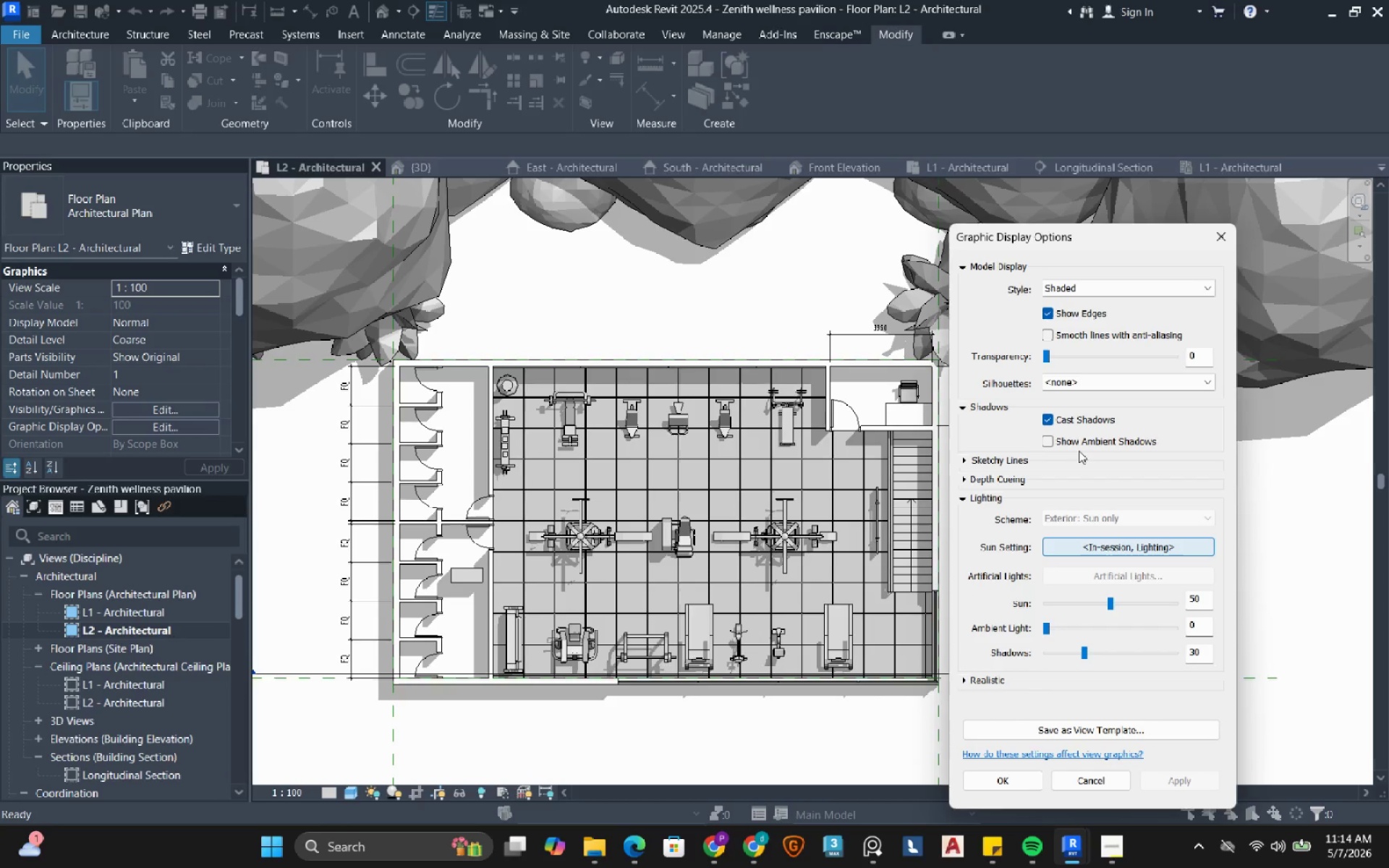 
left_click([1079, 443])
 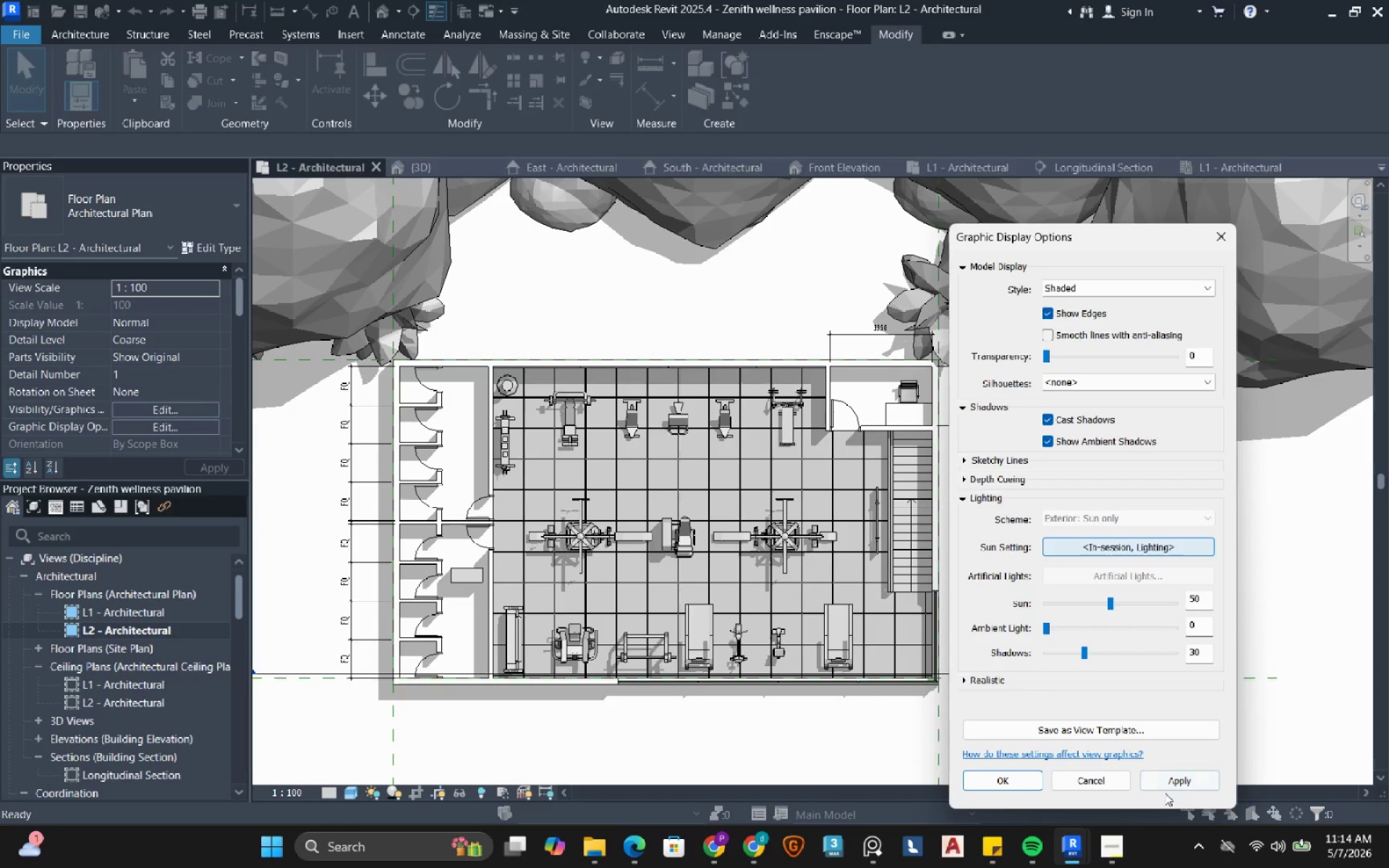 
left_click([1173, 783])
 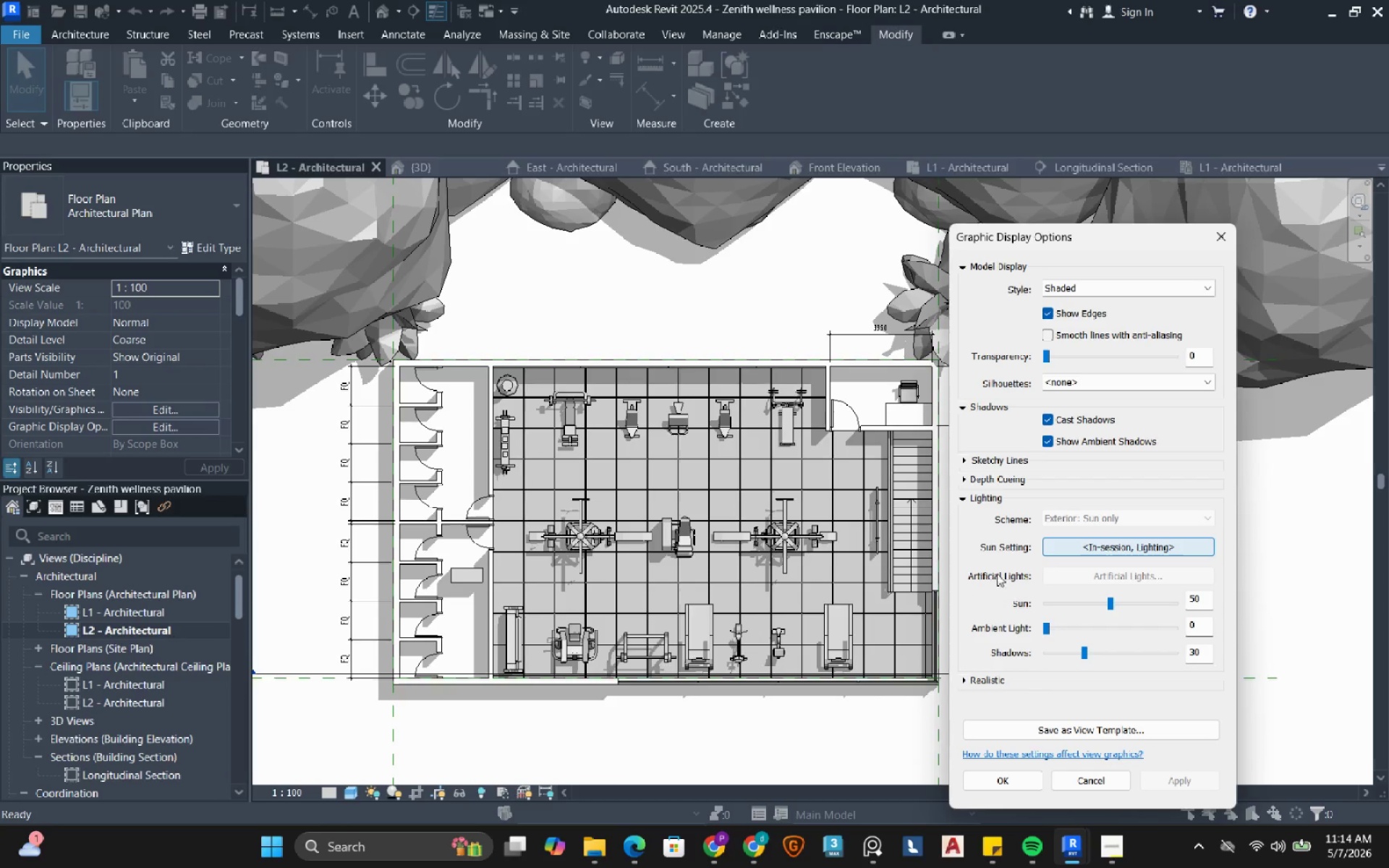 
left_click([993, 781])
 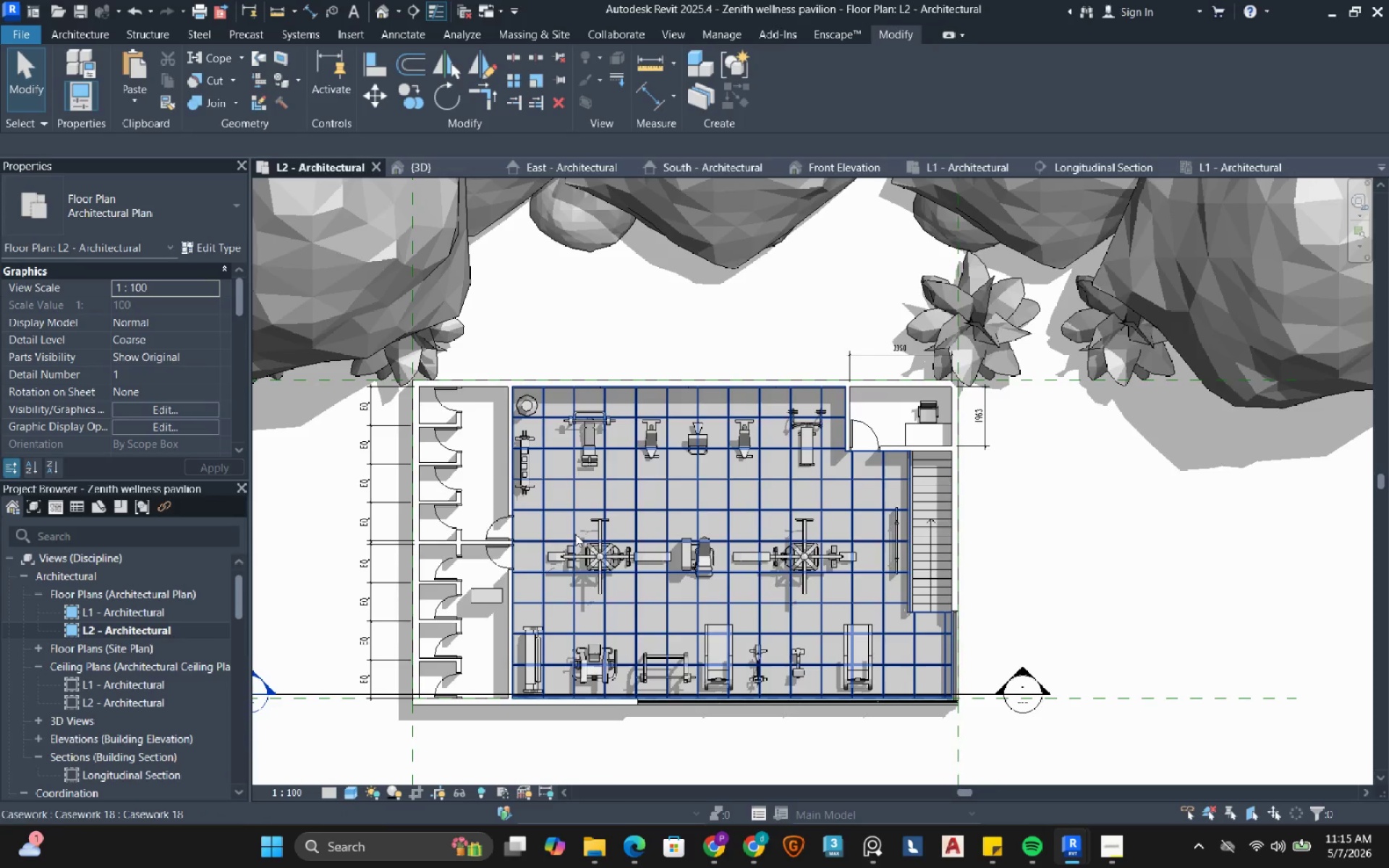 
wait(7.66)
 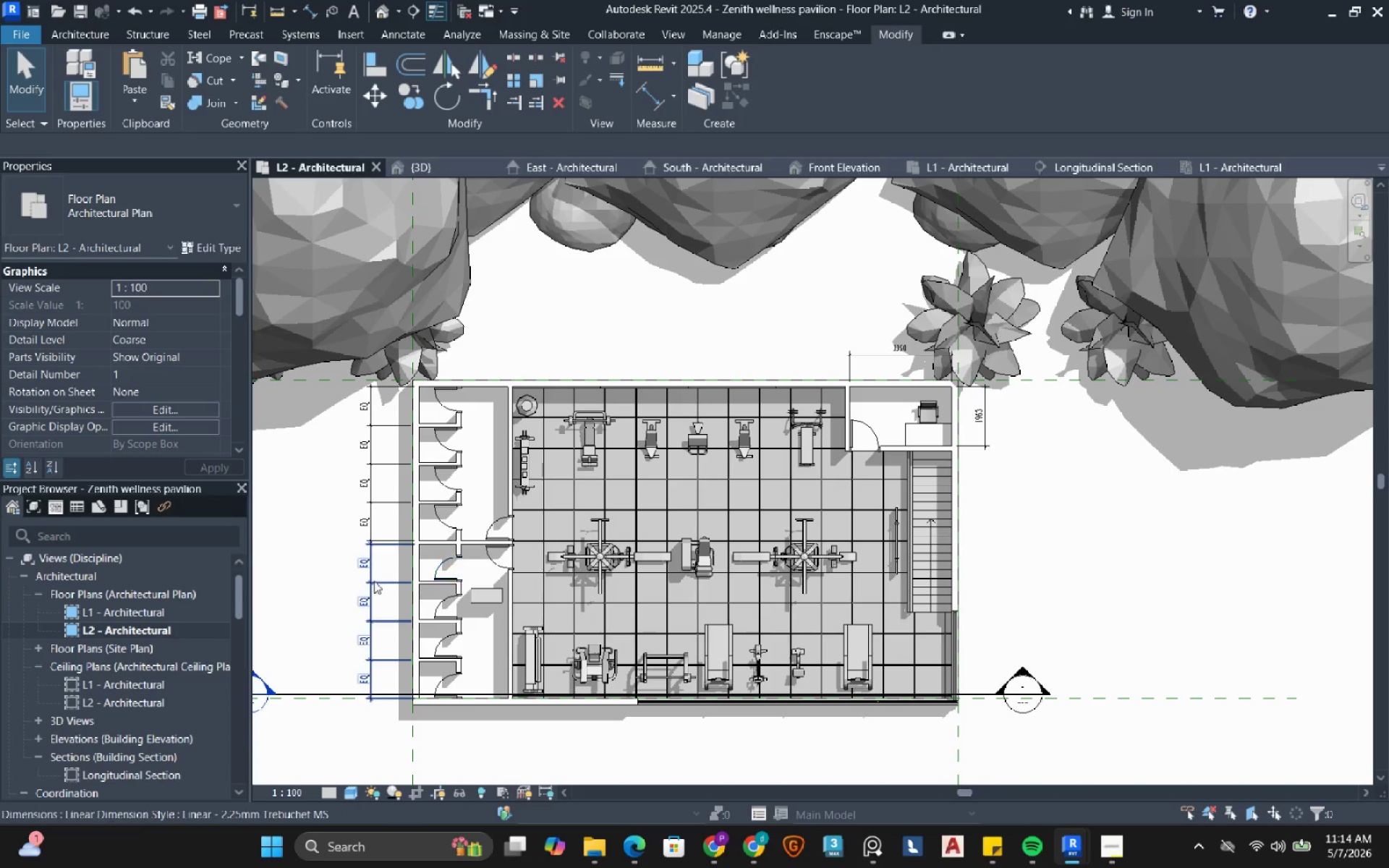 
left_click([388, 31])
 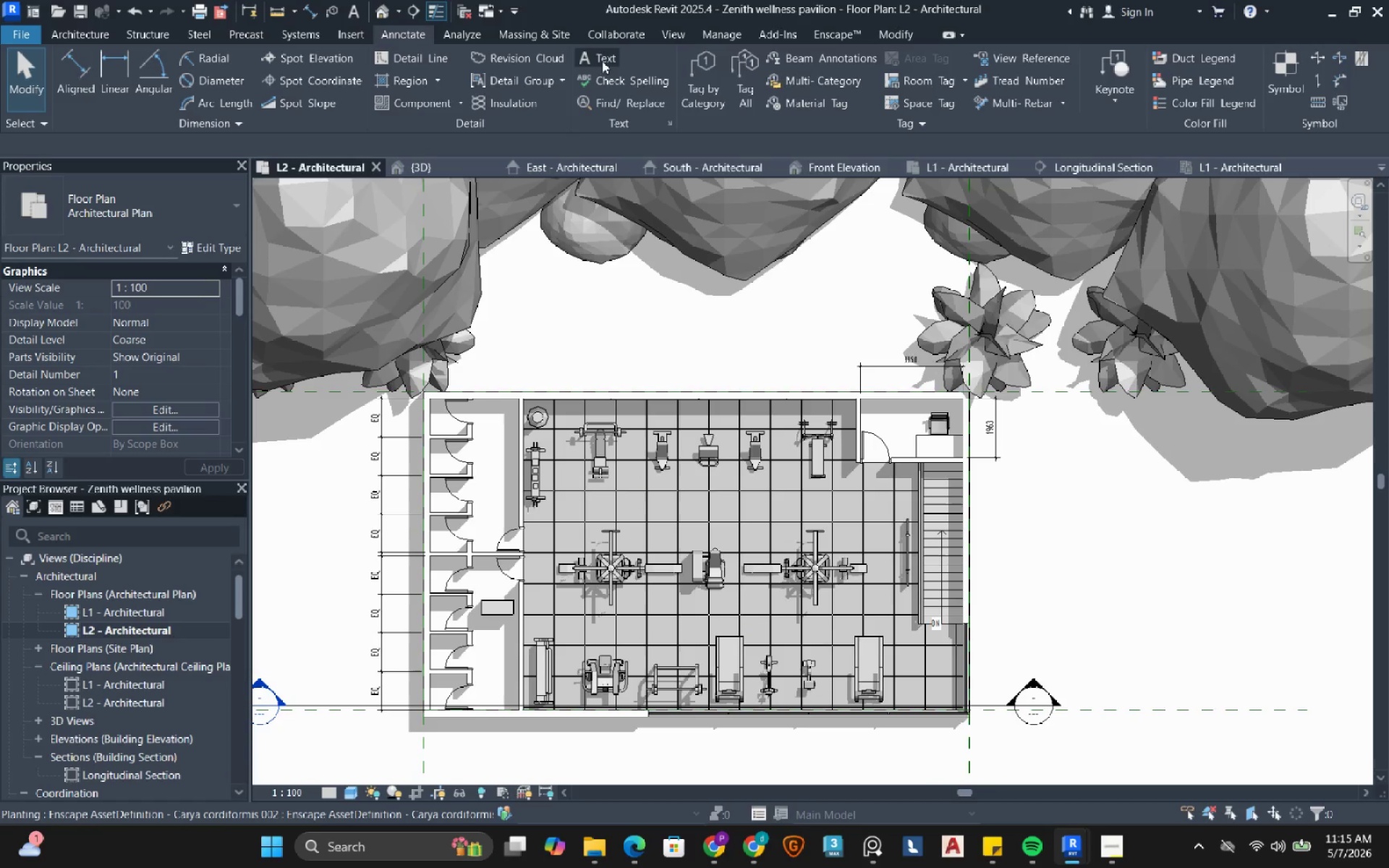 
left_click([594, 54])
 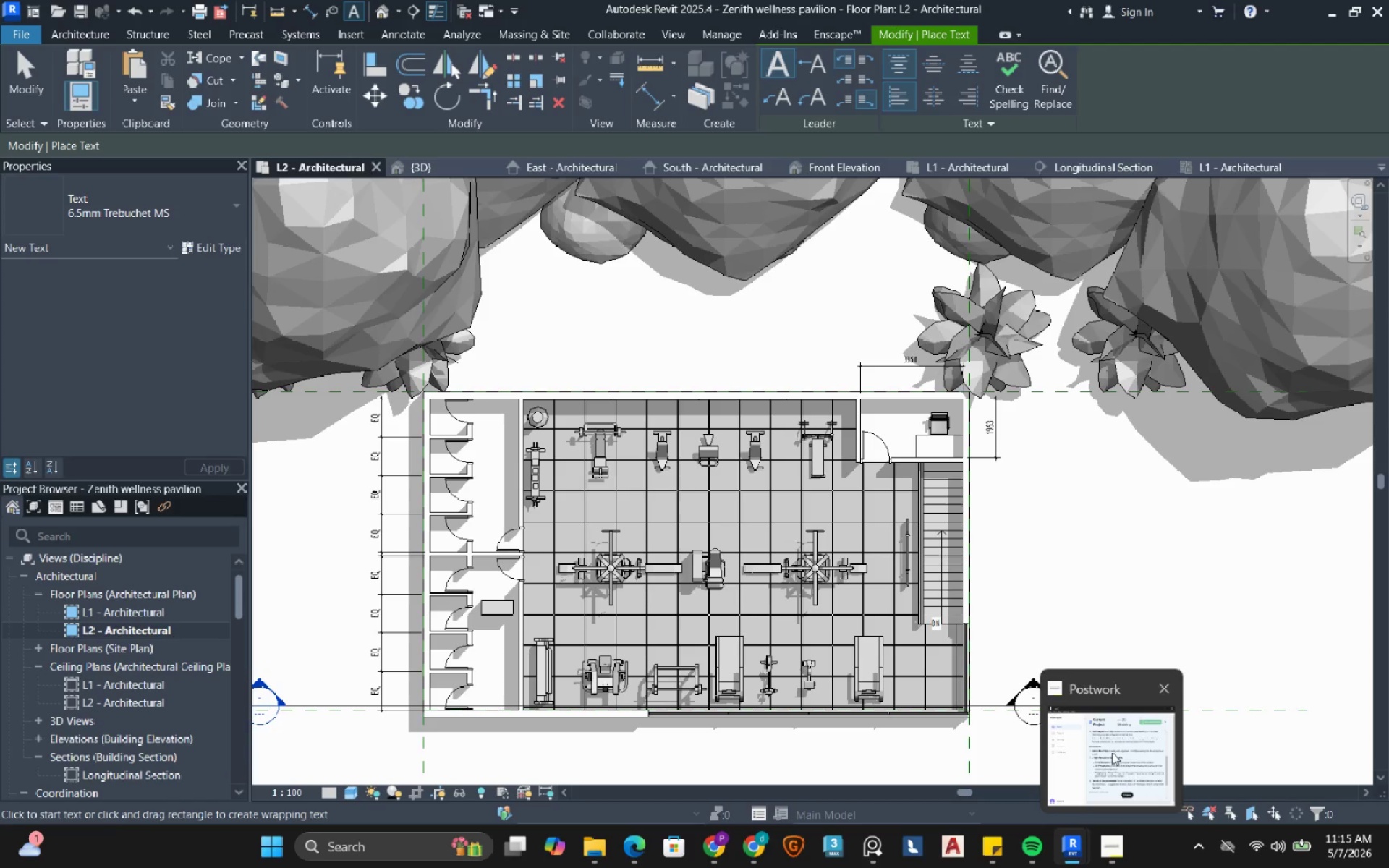 
left_click([1109, 752])